 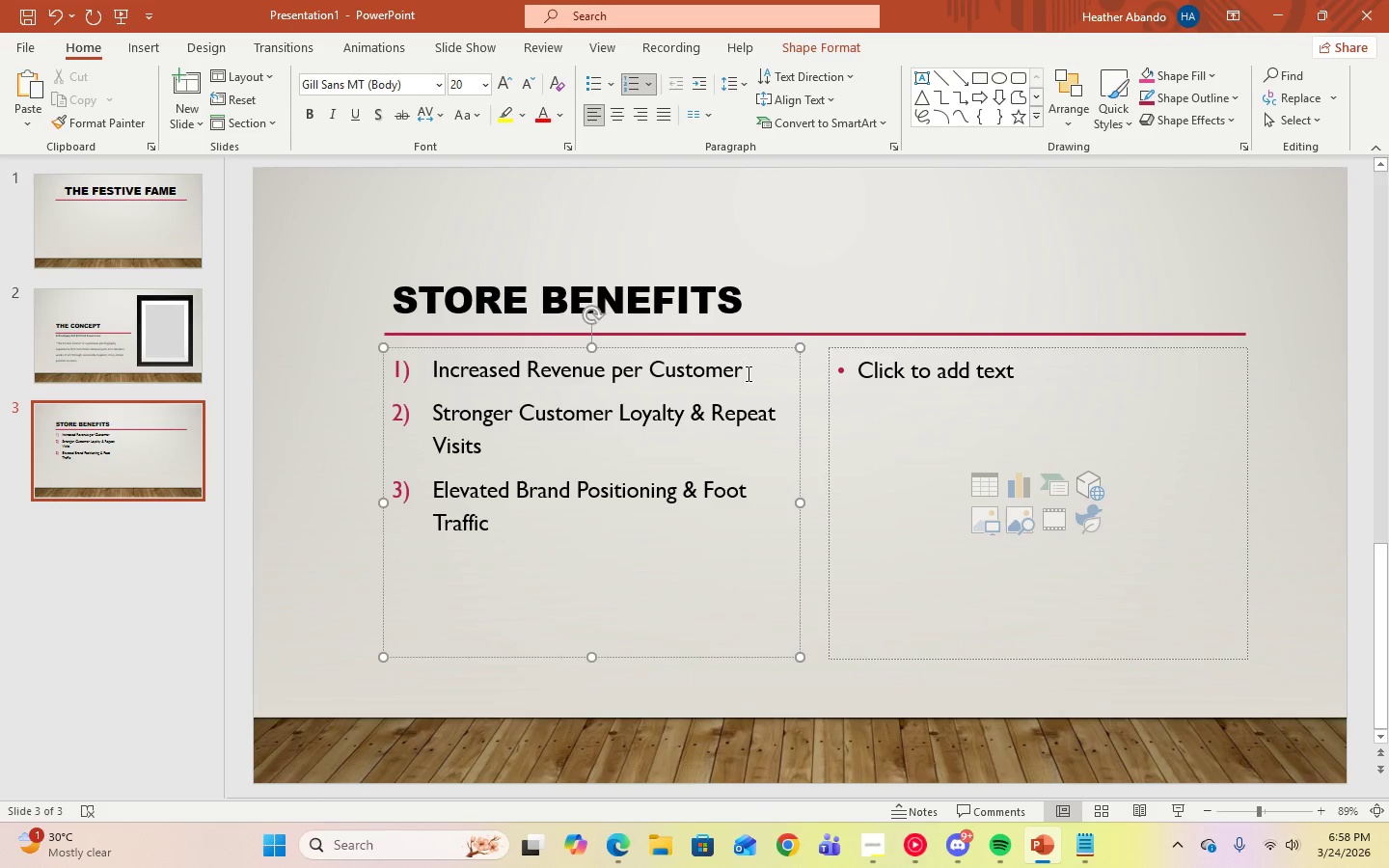 
key(Shift+Semicolon)
 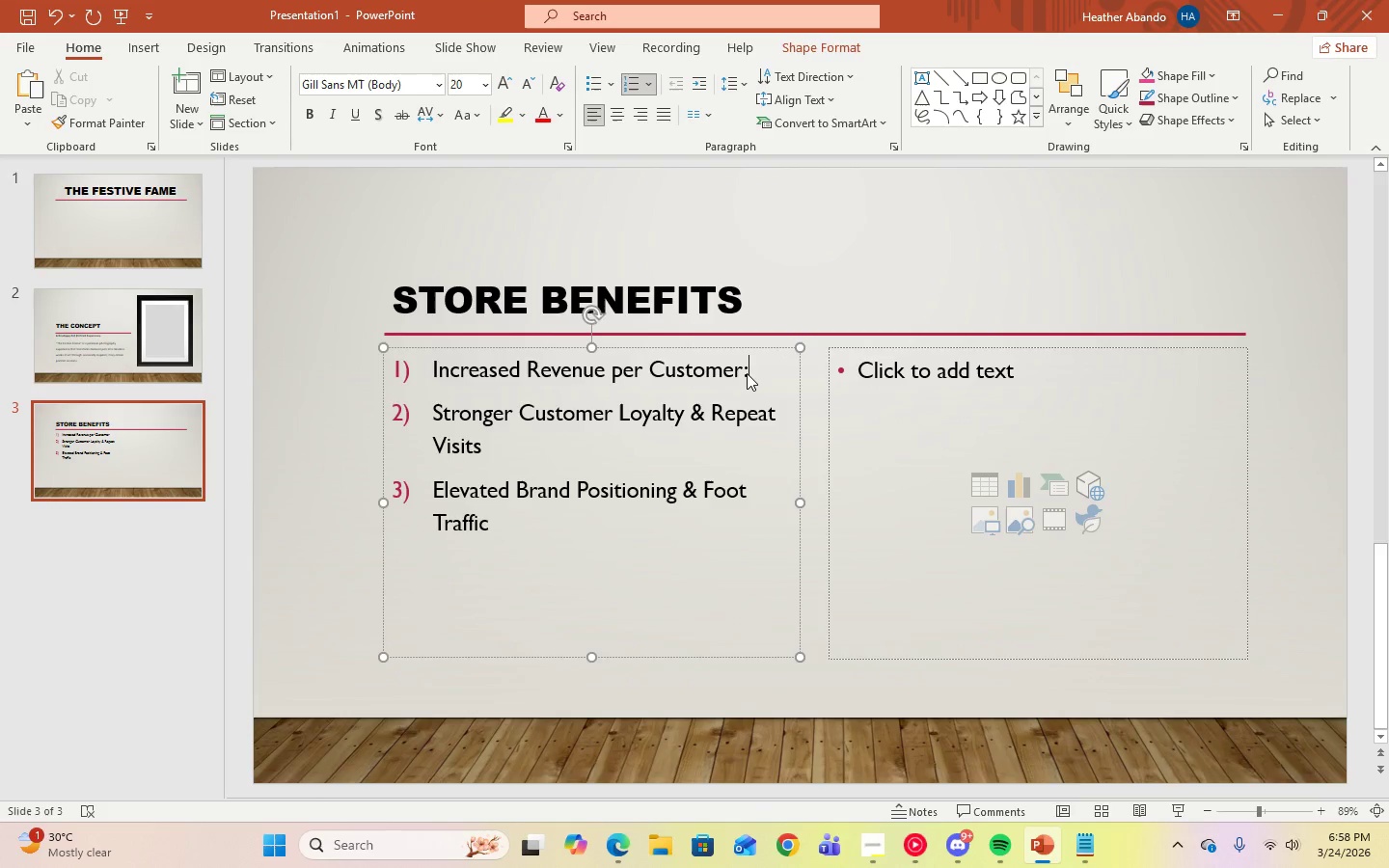 
key(Space)
 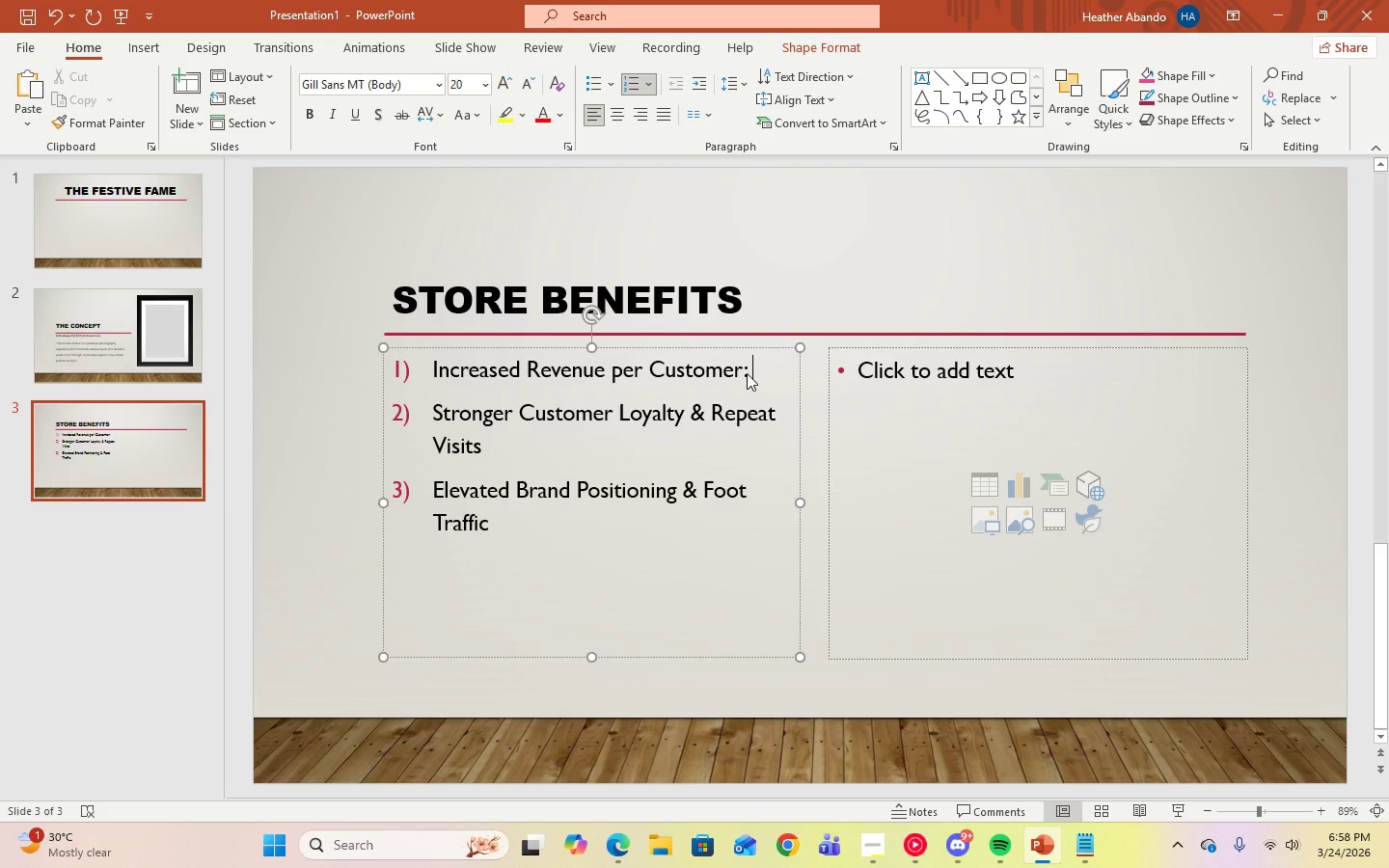 
key(Control+V)
 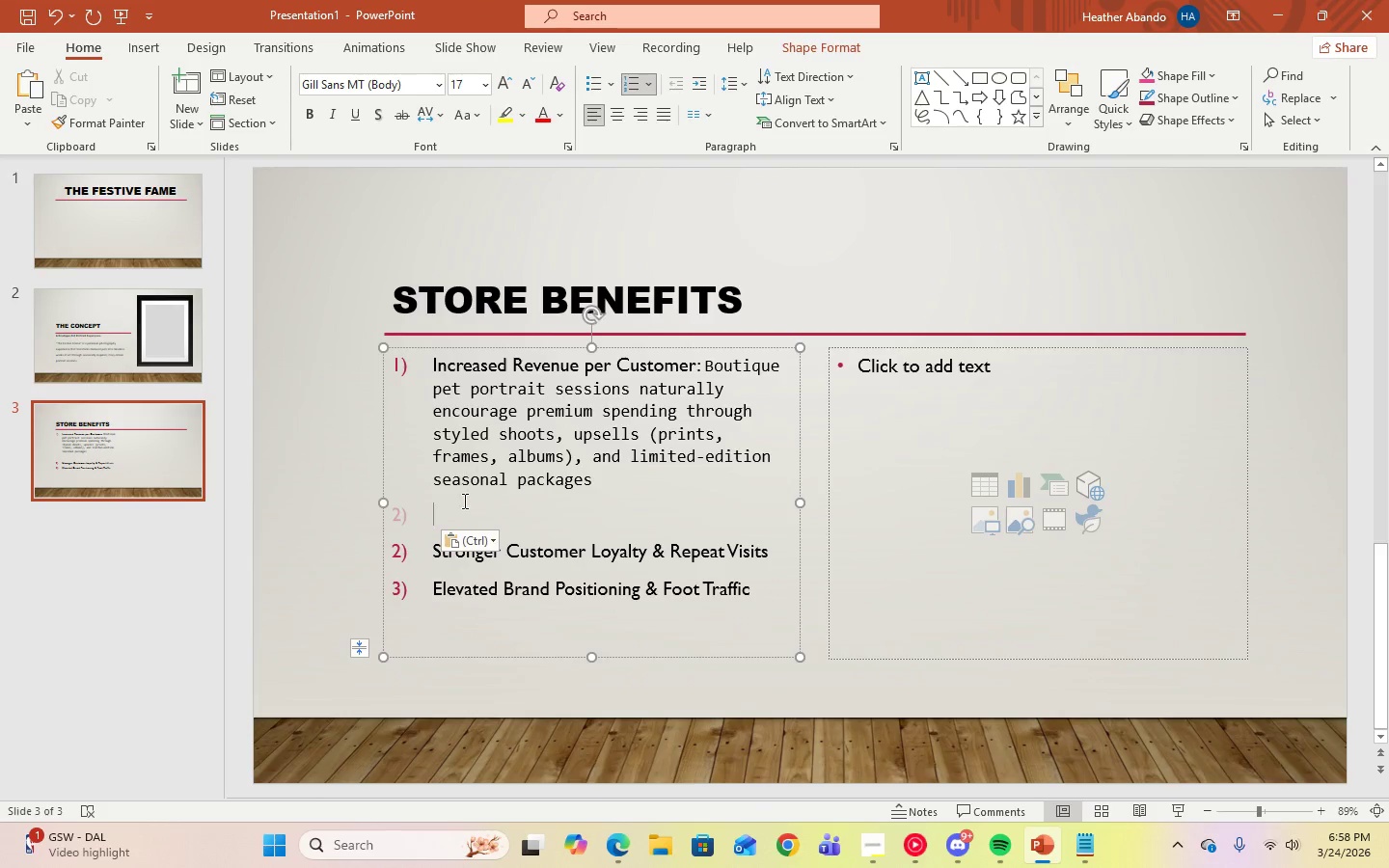 
key(Backspace)
 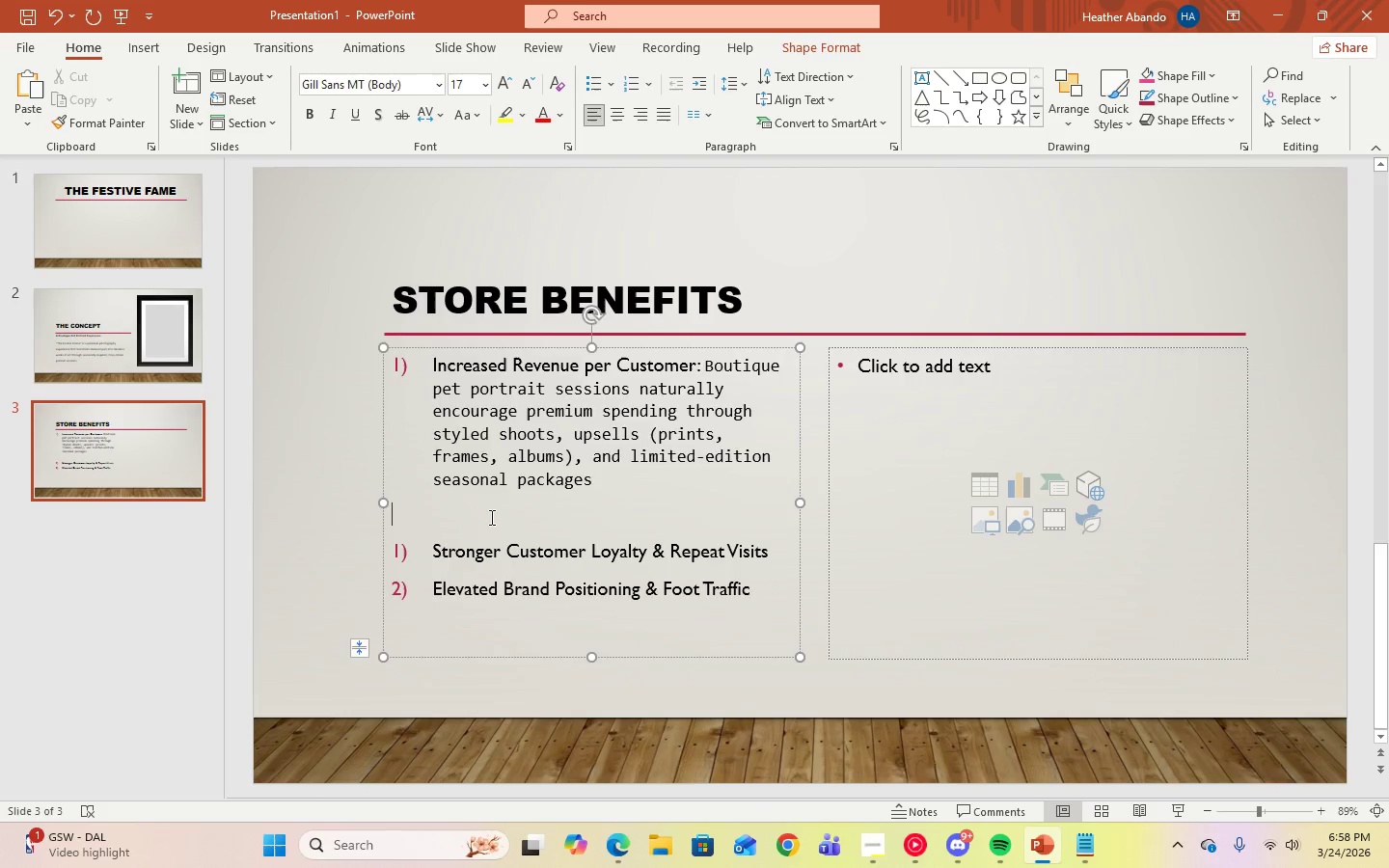 
key(Backspace)
 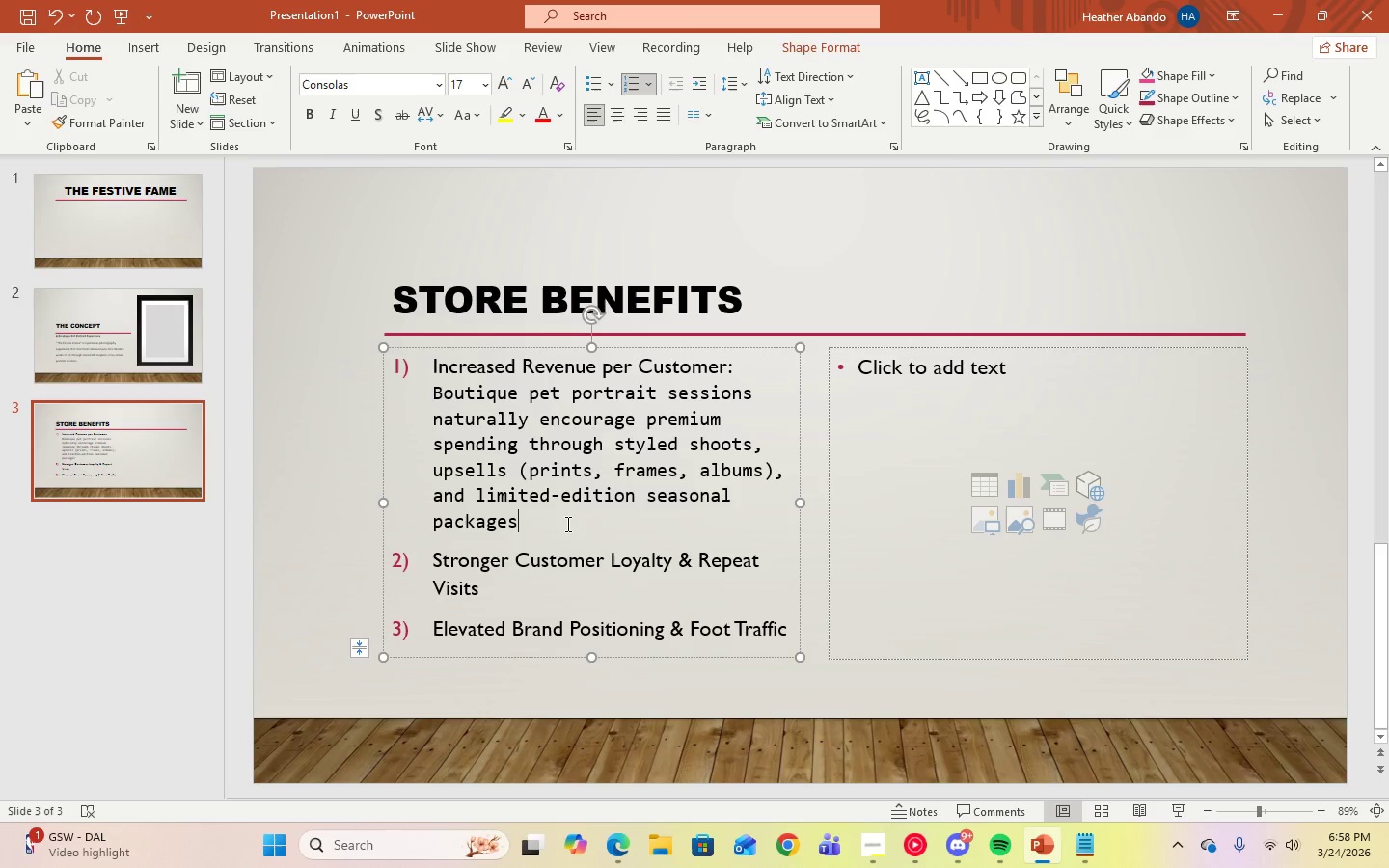 
wait(8.72)
 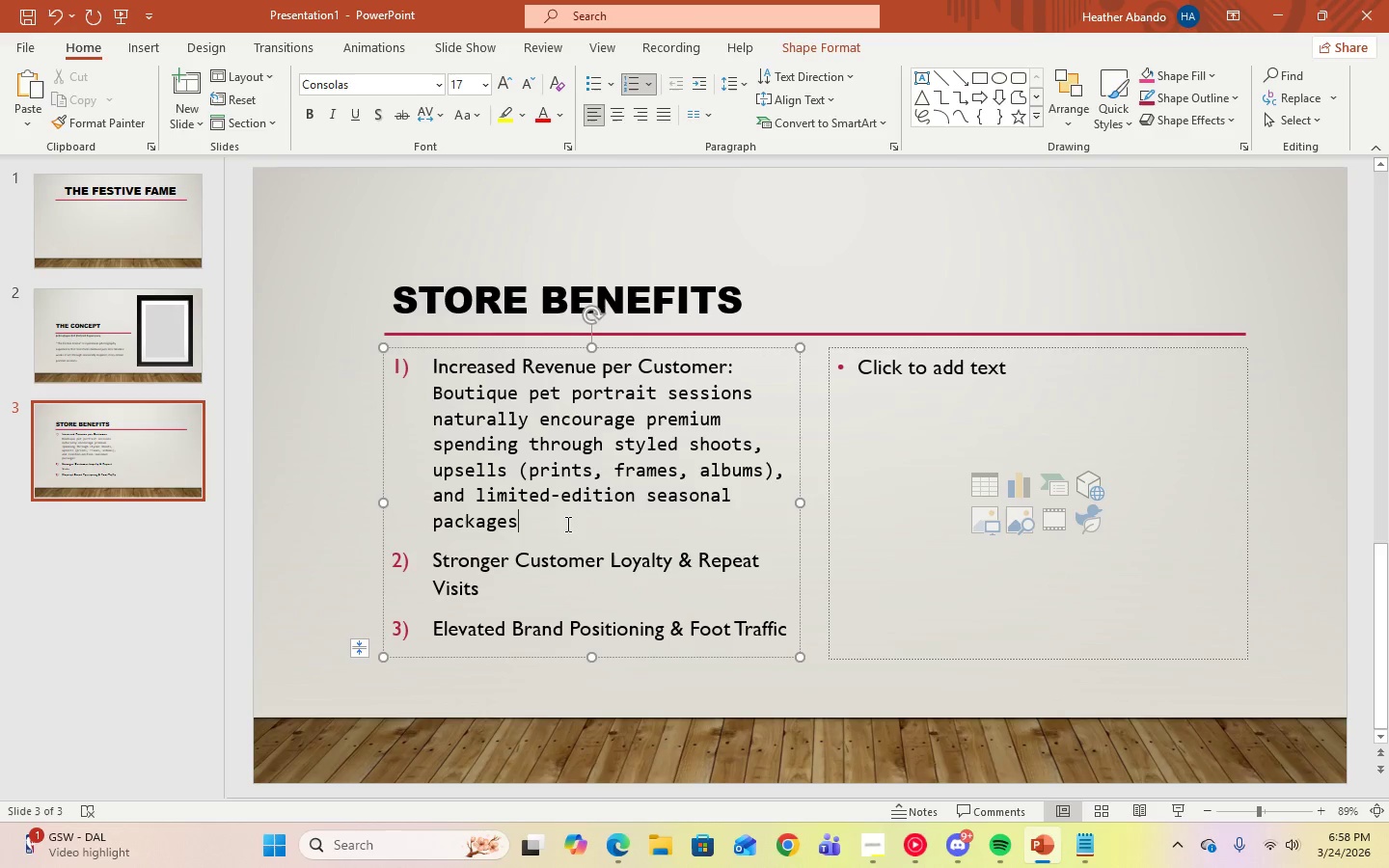 
left_click_drag(start_coordinate=[559, 529], to_coordinate=[406, 401])
 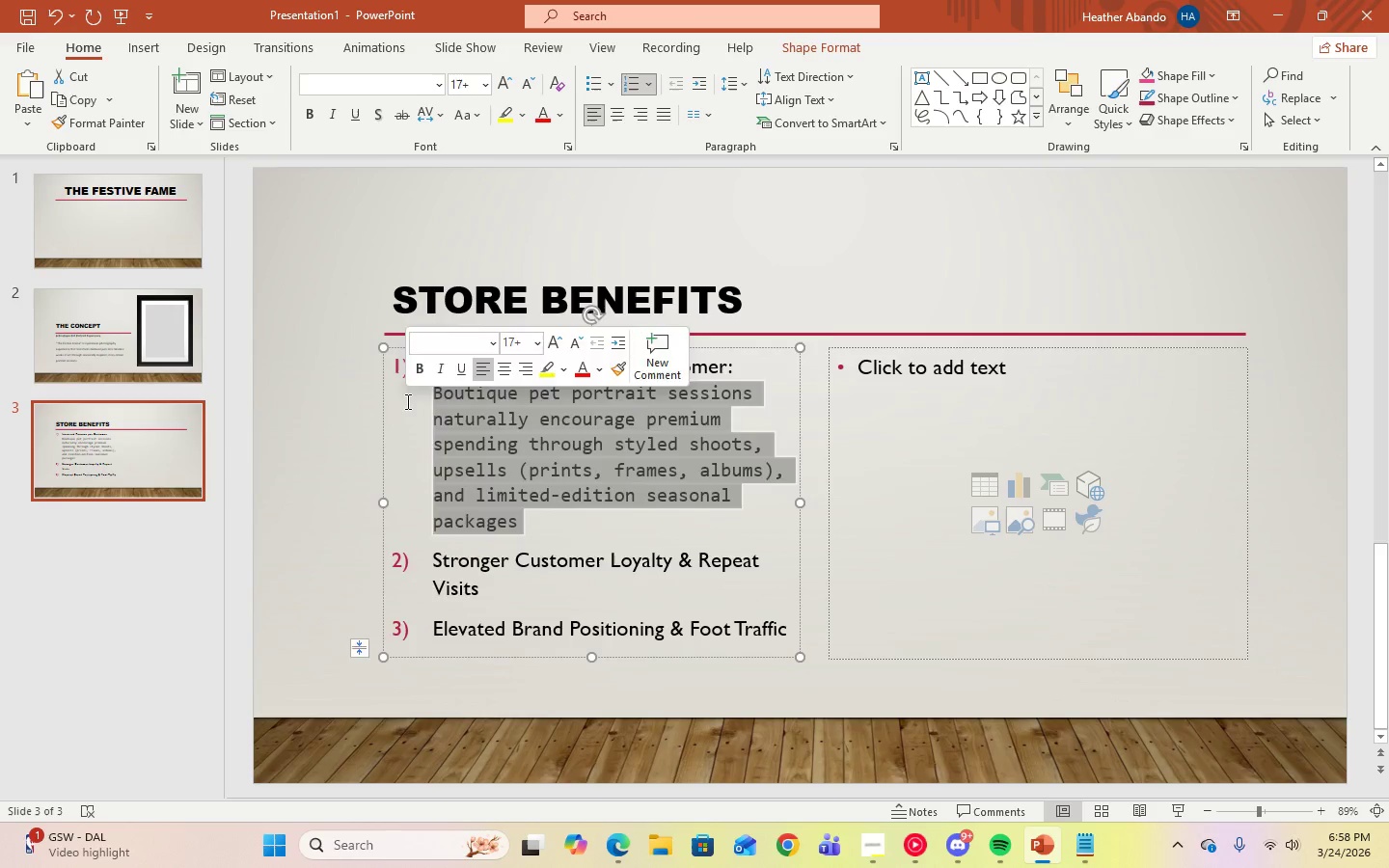 
key(Backspace)
 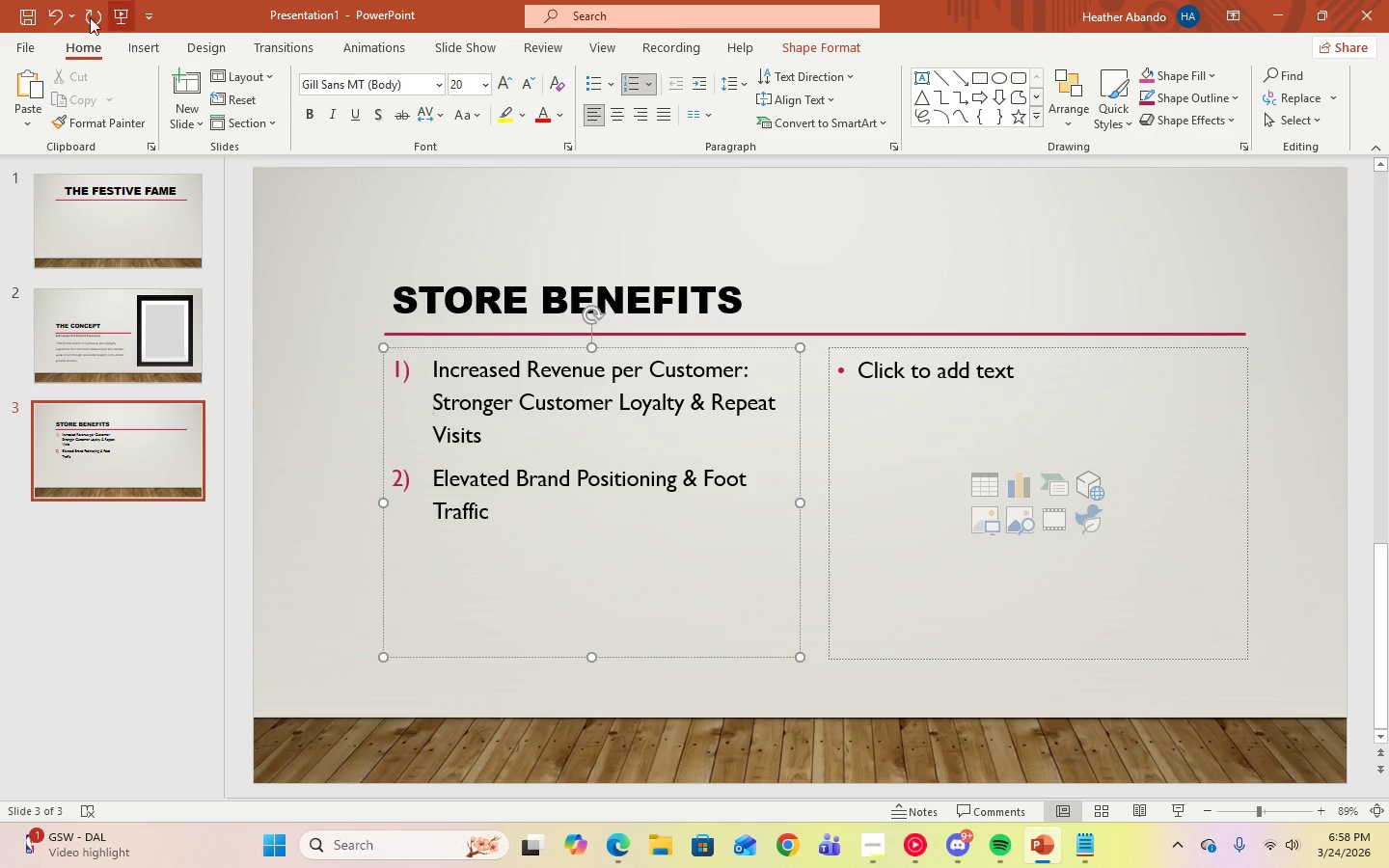 
double_click([61, 17])
 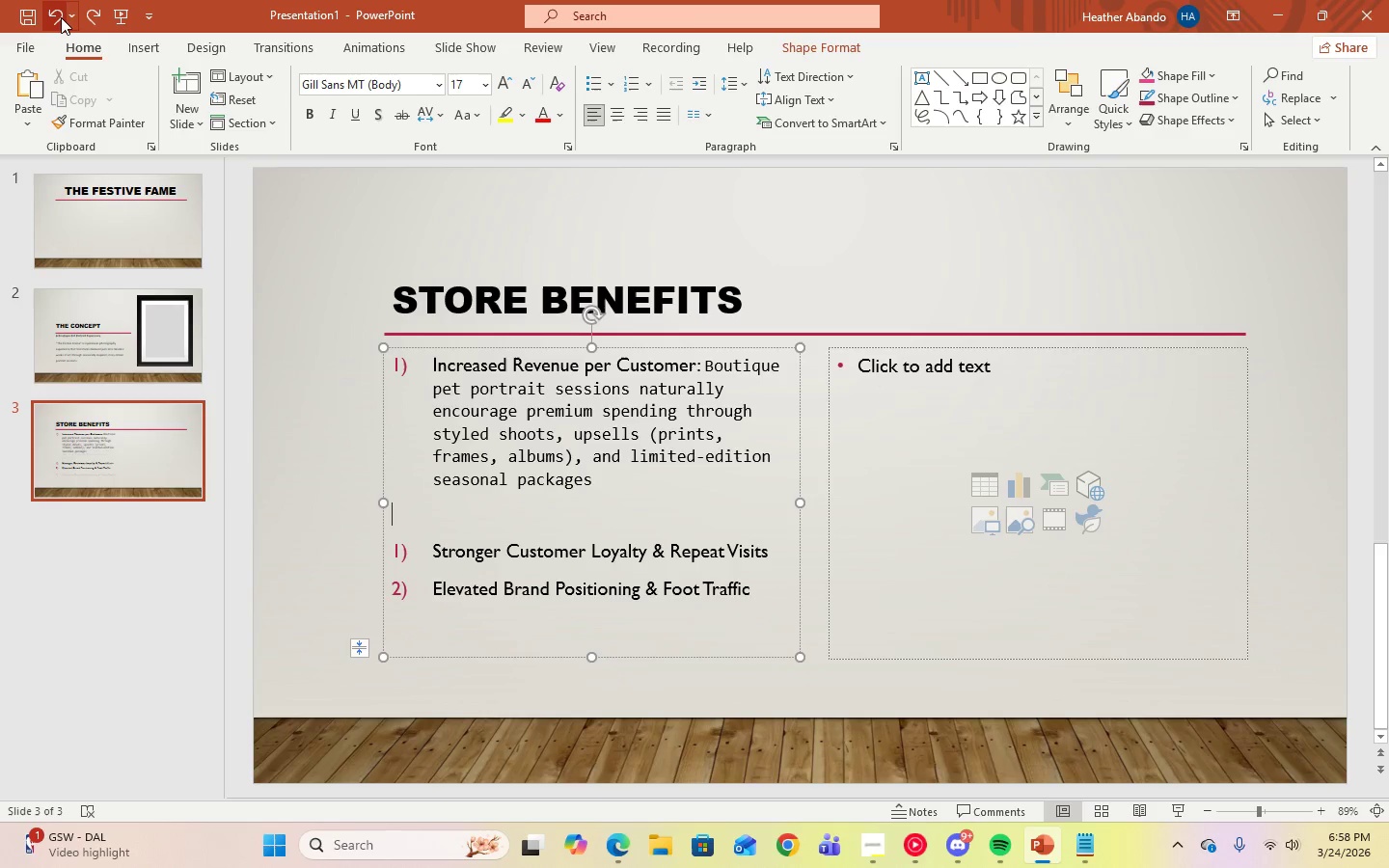 
left_click([61, 17])
 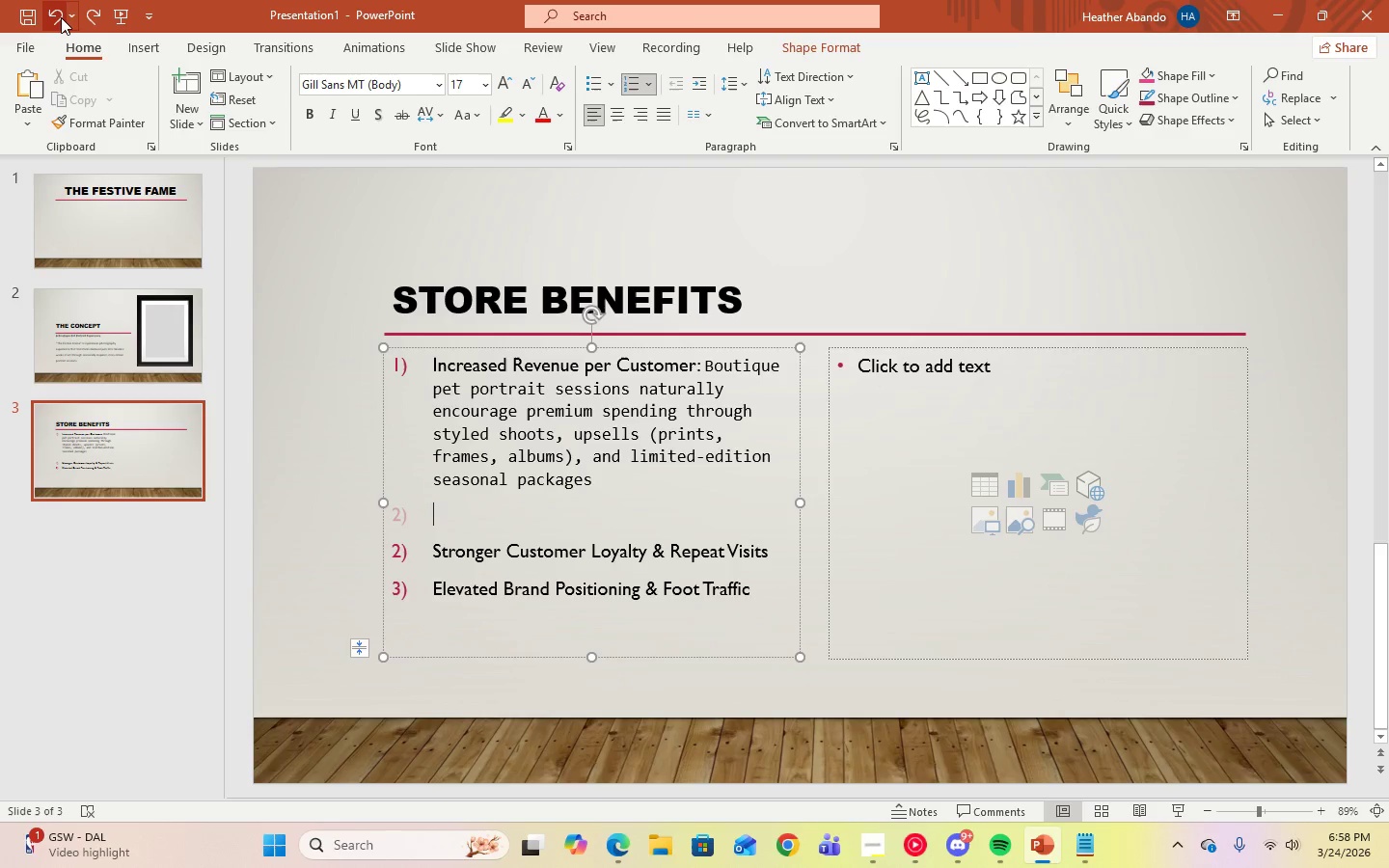 
left_click([61, 17])
 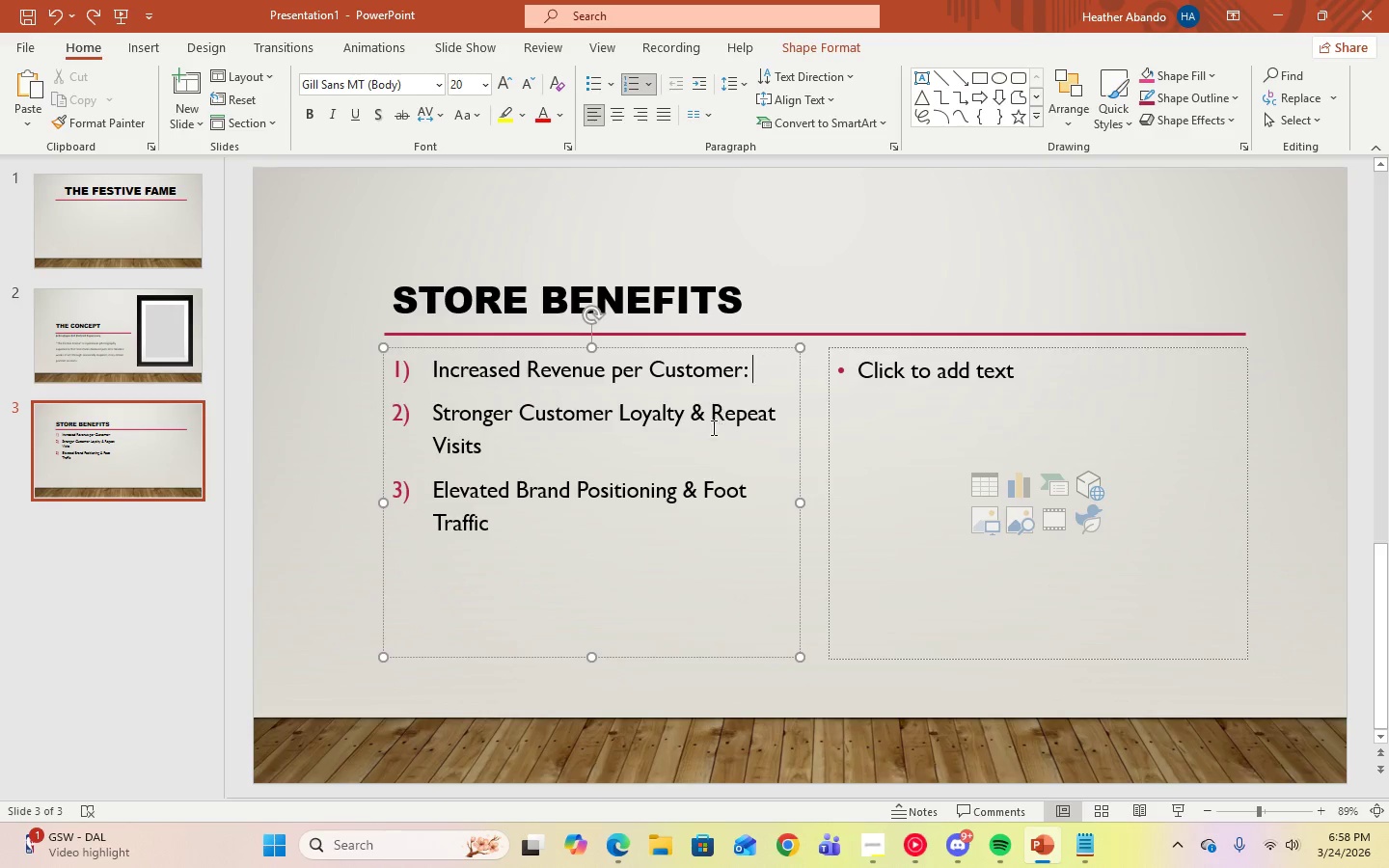 
left_click([607, 567])
 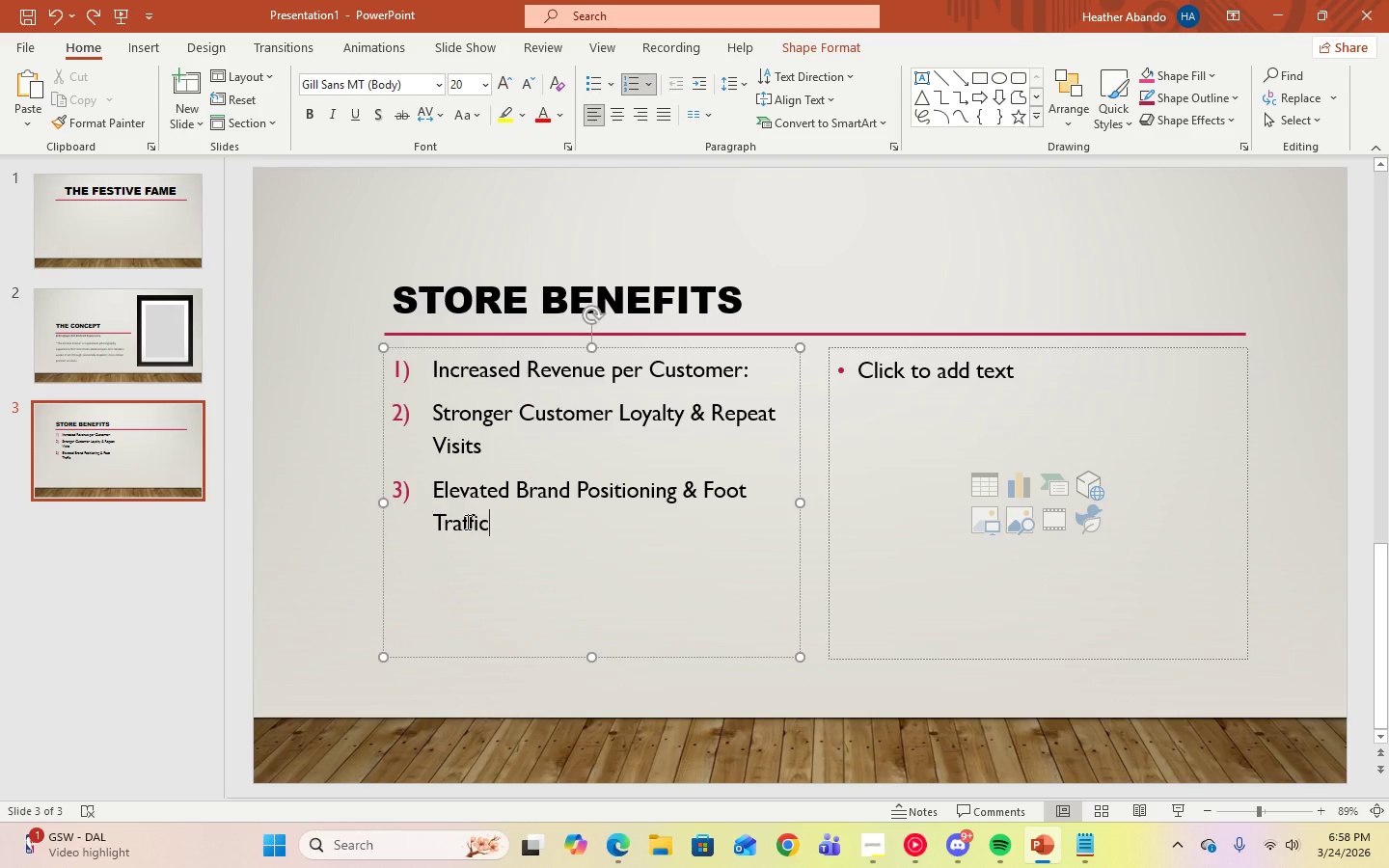 
left_click_drag(start_coordinate=[487, 529], to_coordinate=[431, 366])
 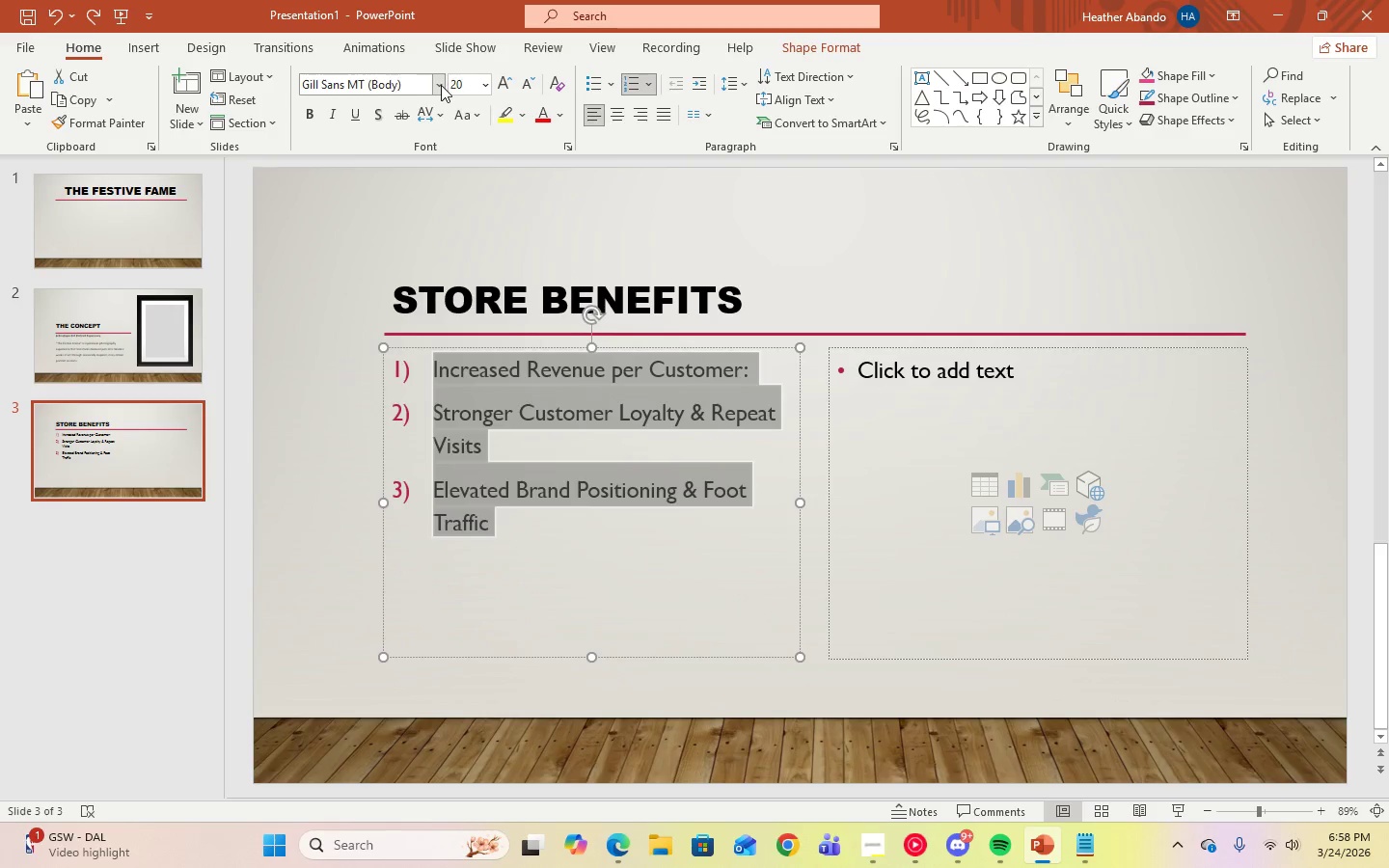 
double_click([441, 85])
 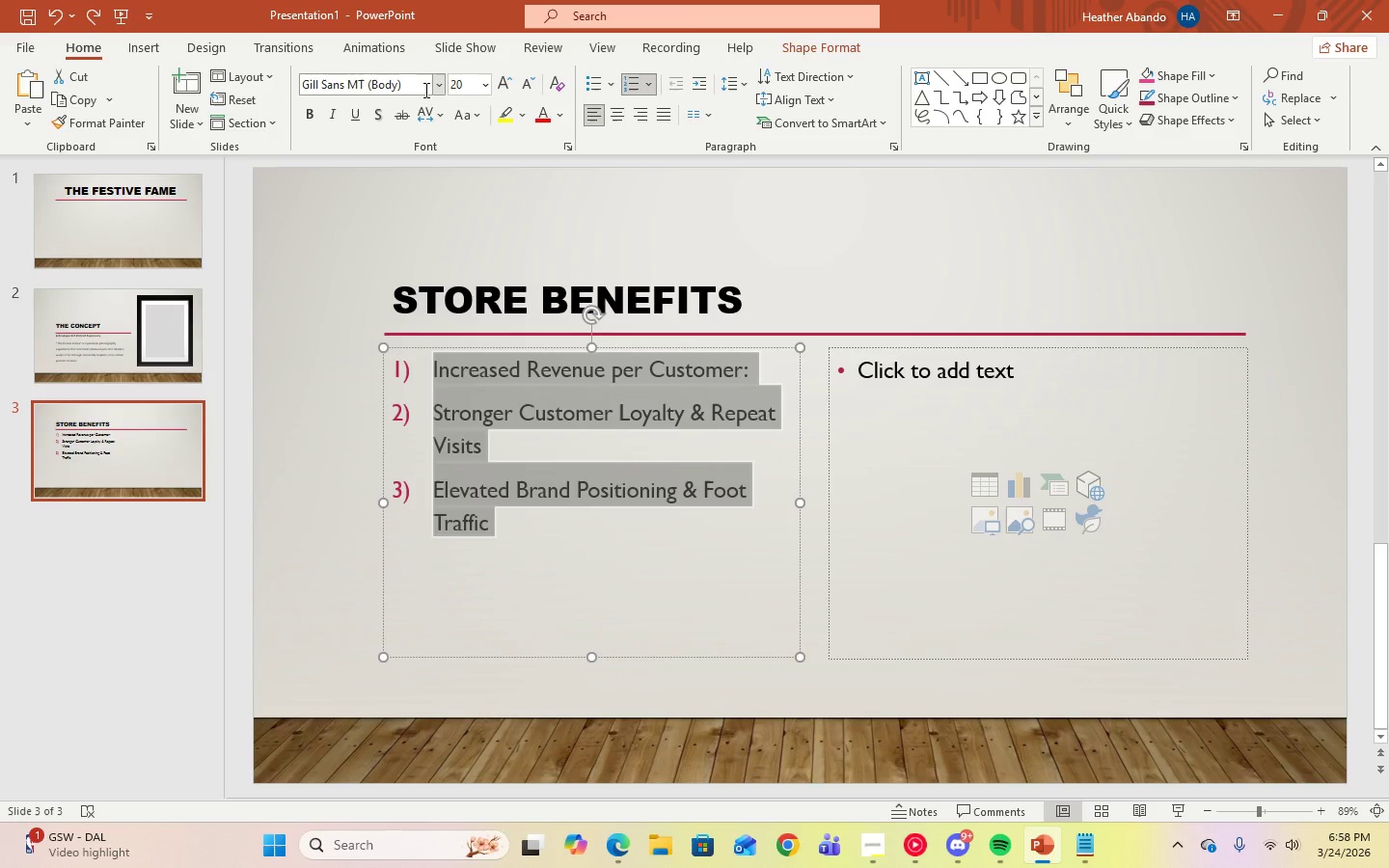 
left_click([436, 88])
 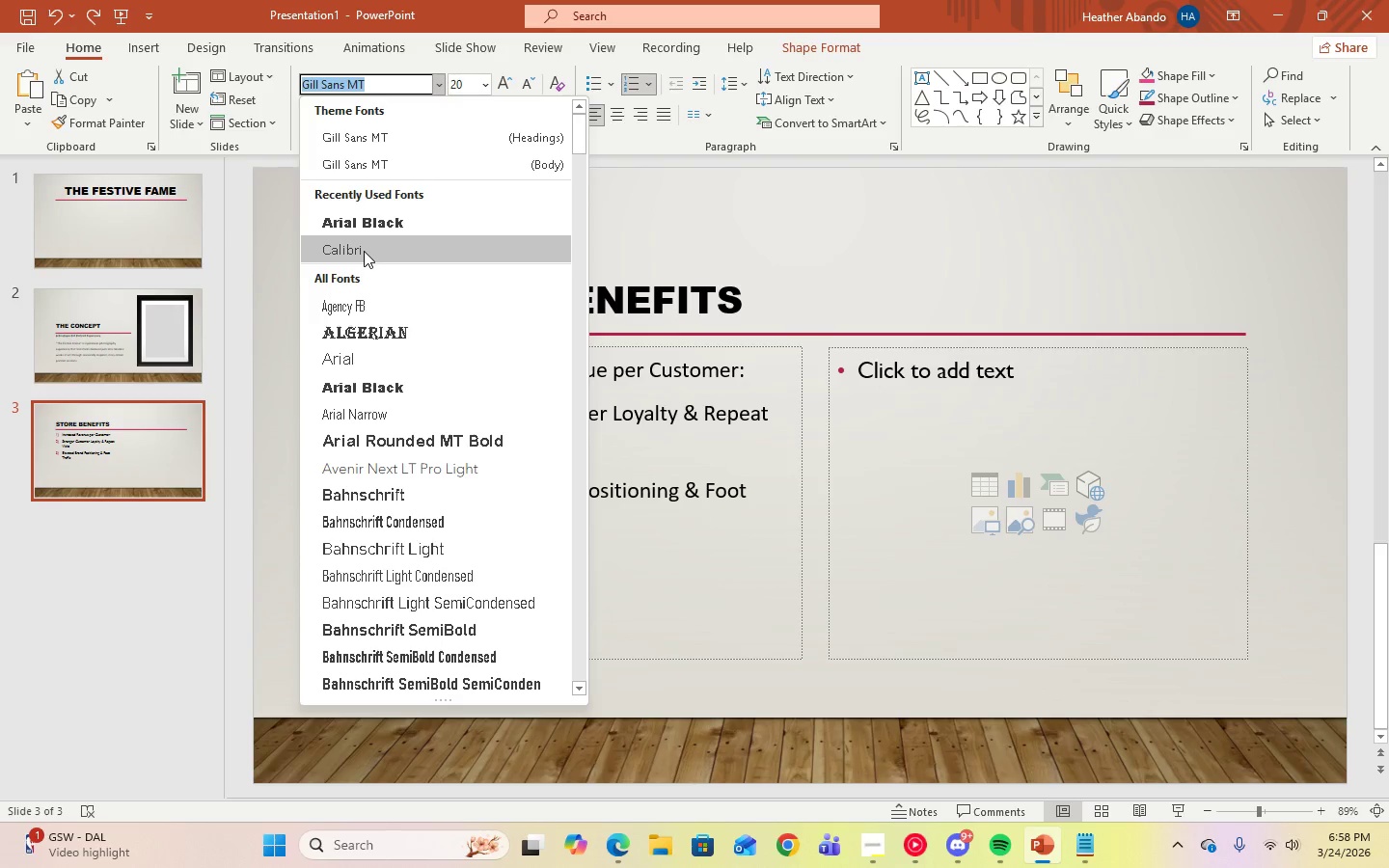 
left_click([364, 251])
 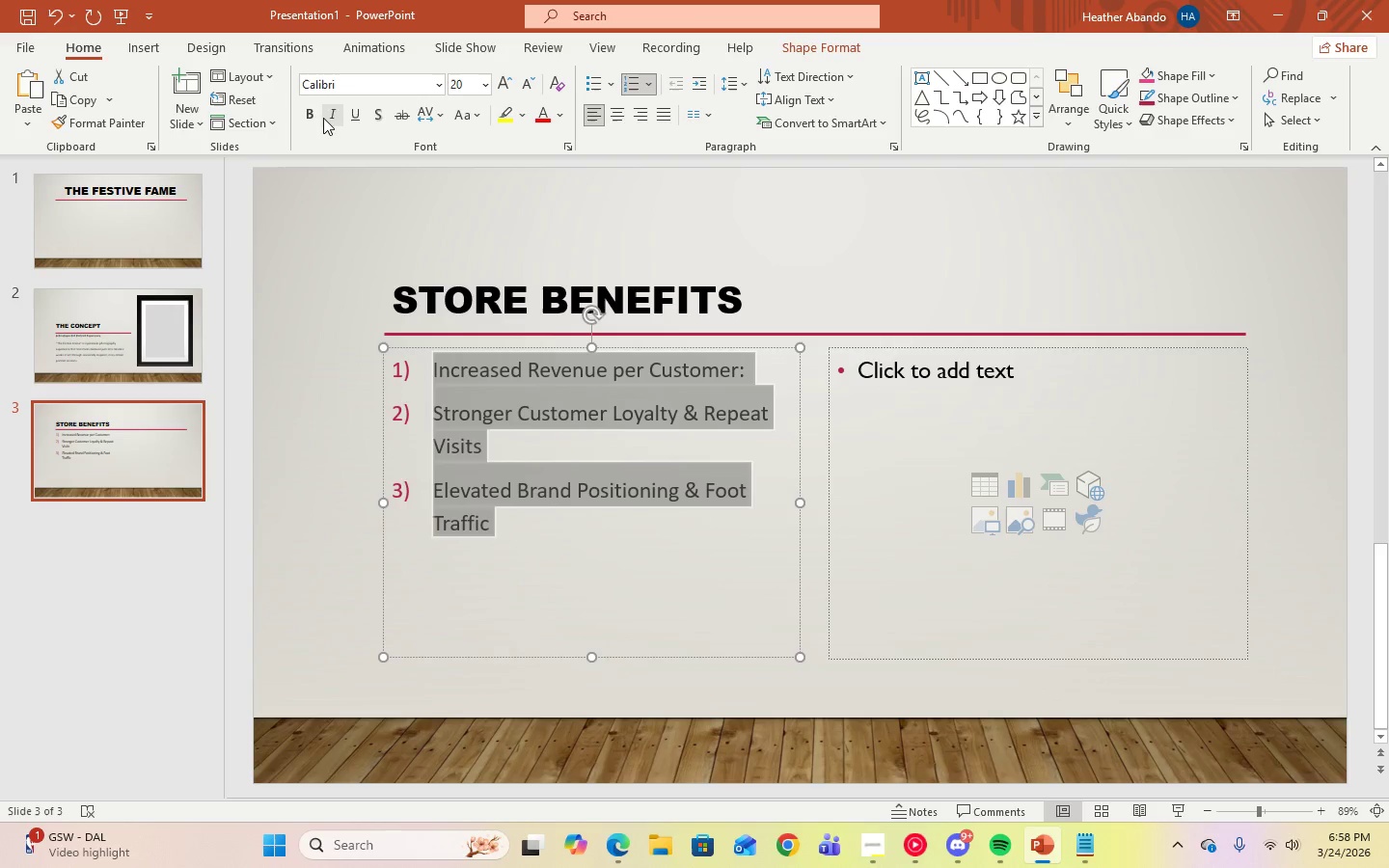 
left_click([313, 116])
 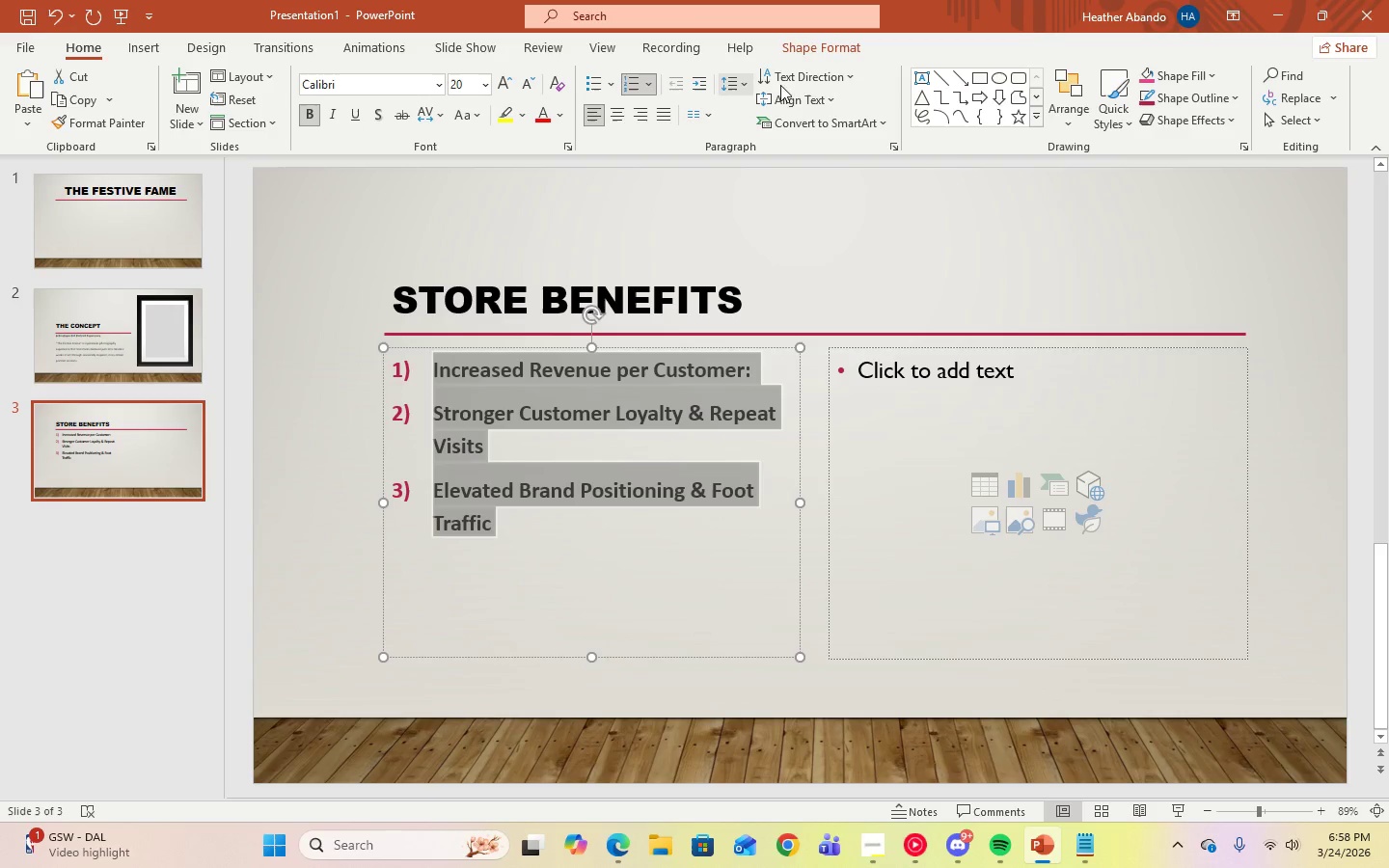 
left_click([744, 91])
 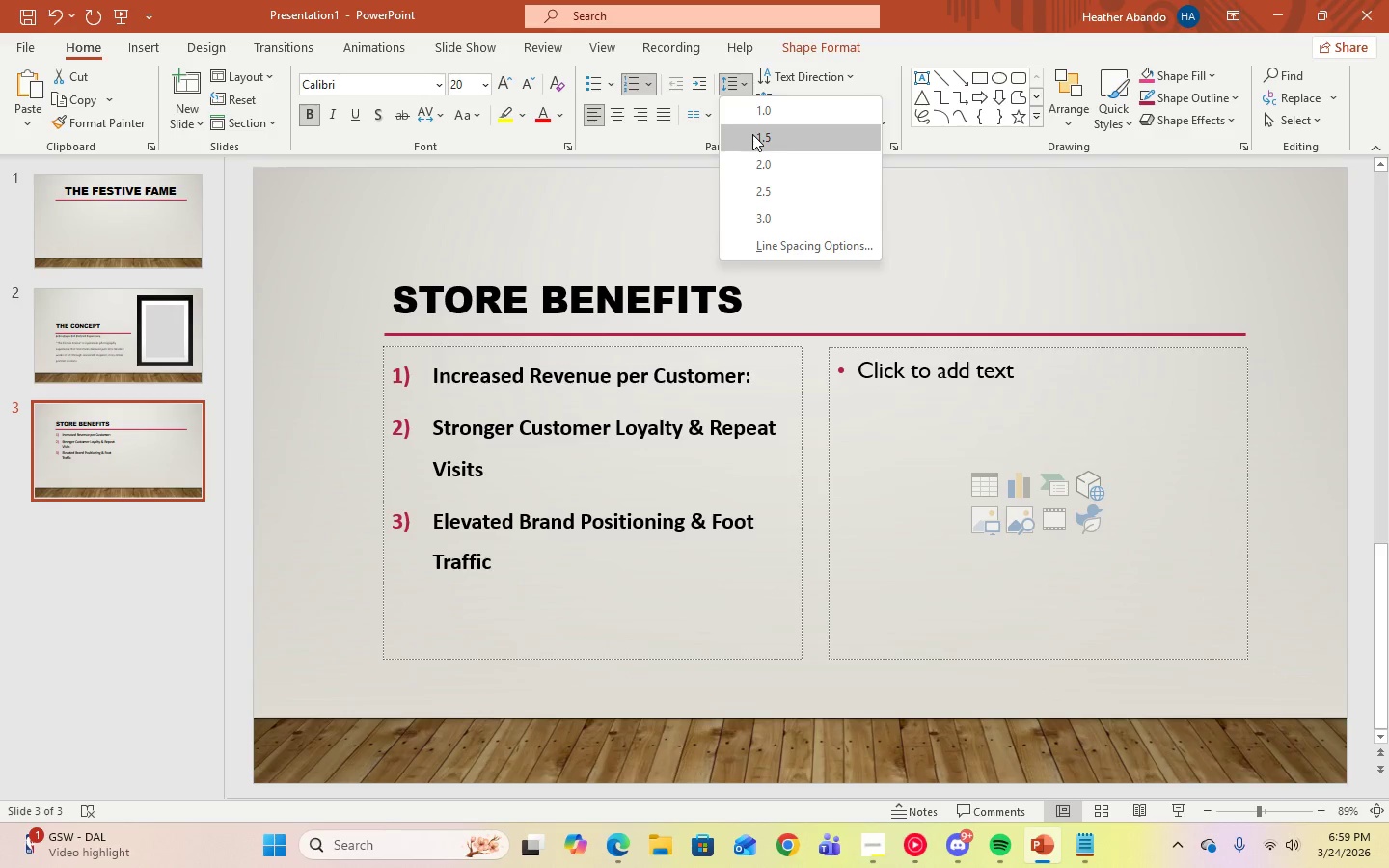 
left_click([752, 134])
 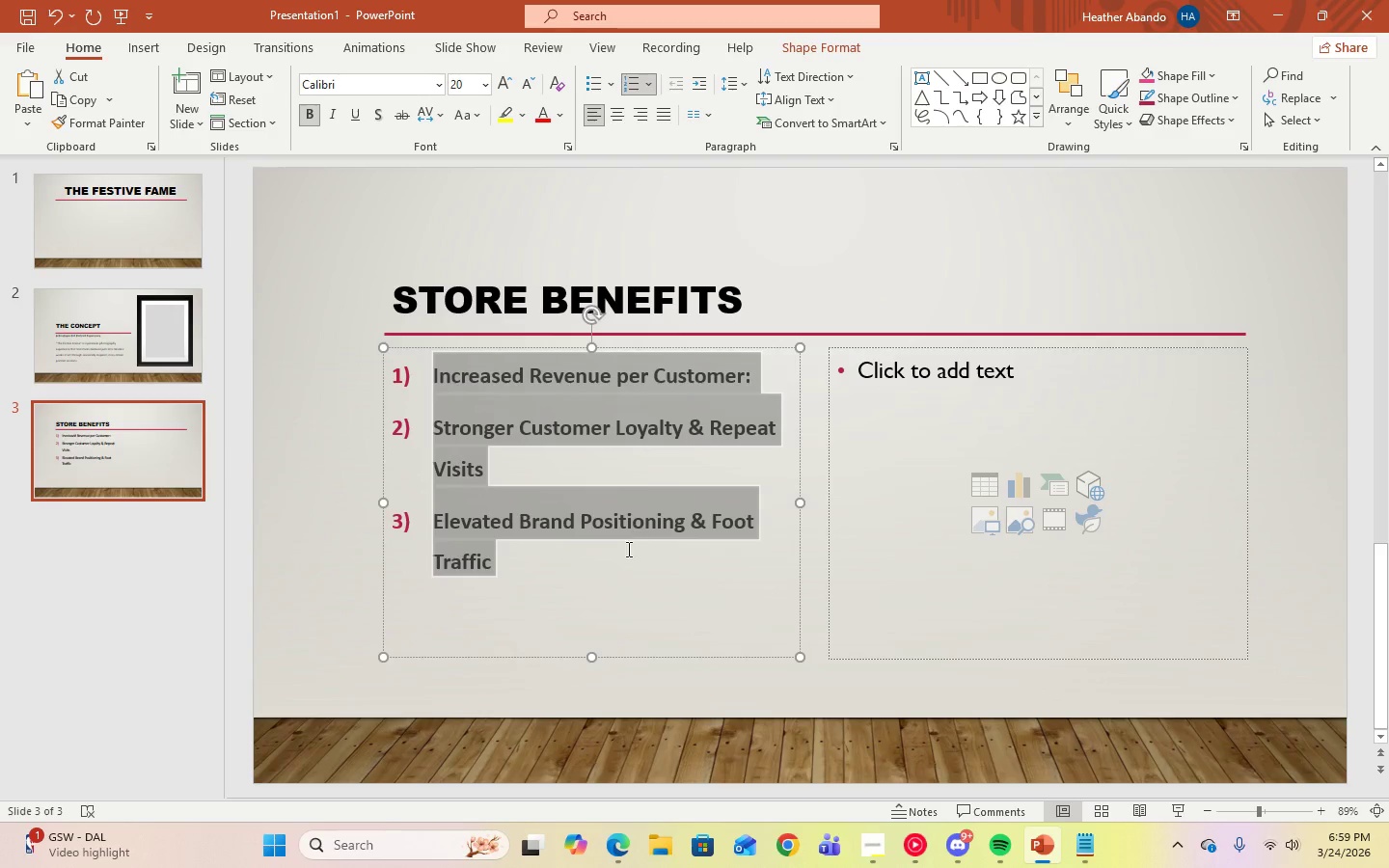 
left_click([620, 570])
 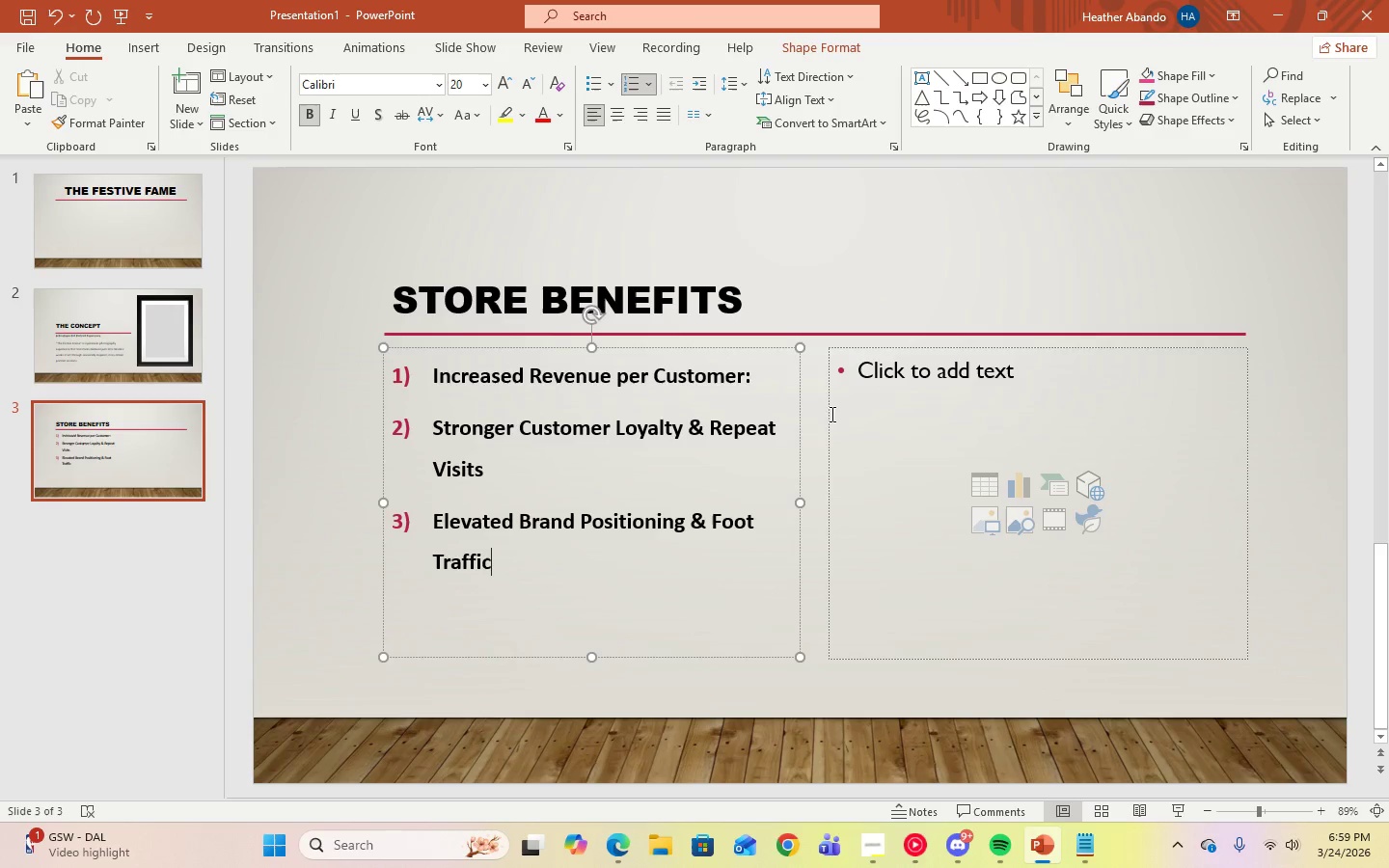 
left_click([760, 376])
 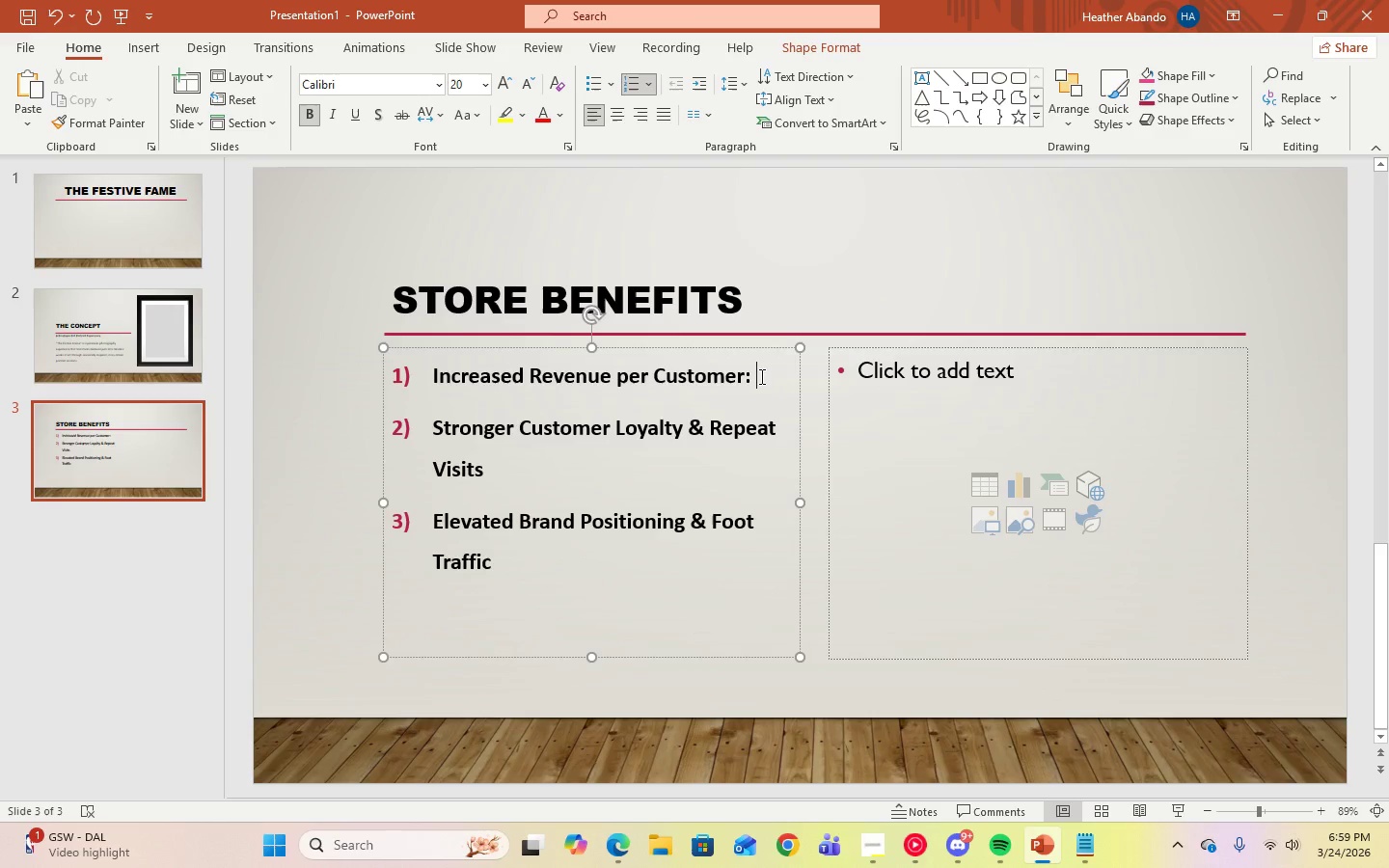 
key(Backspace)
 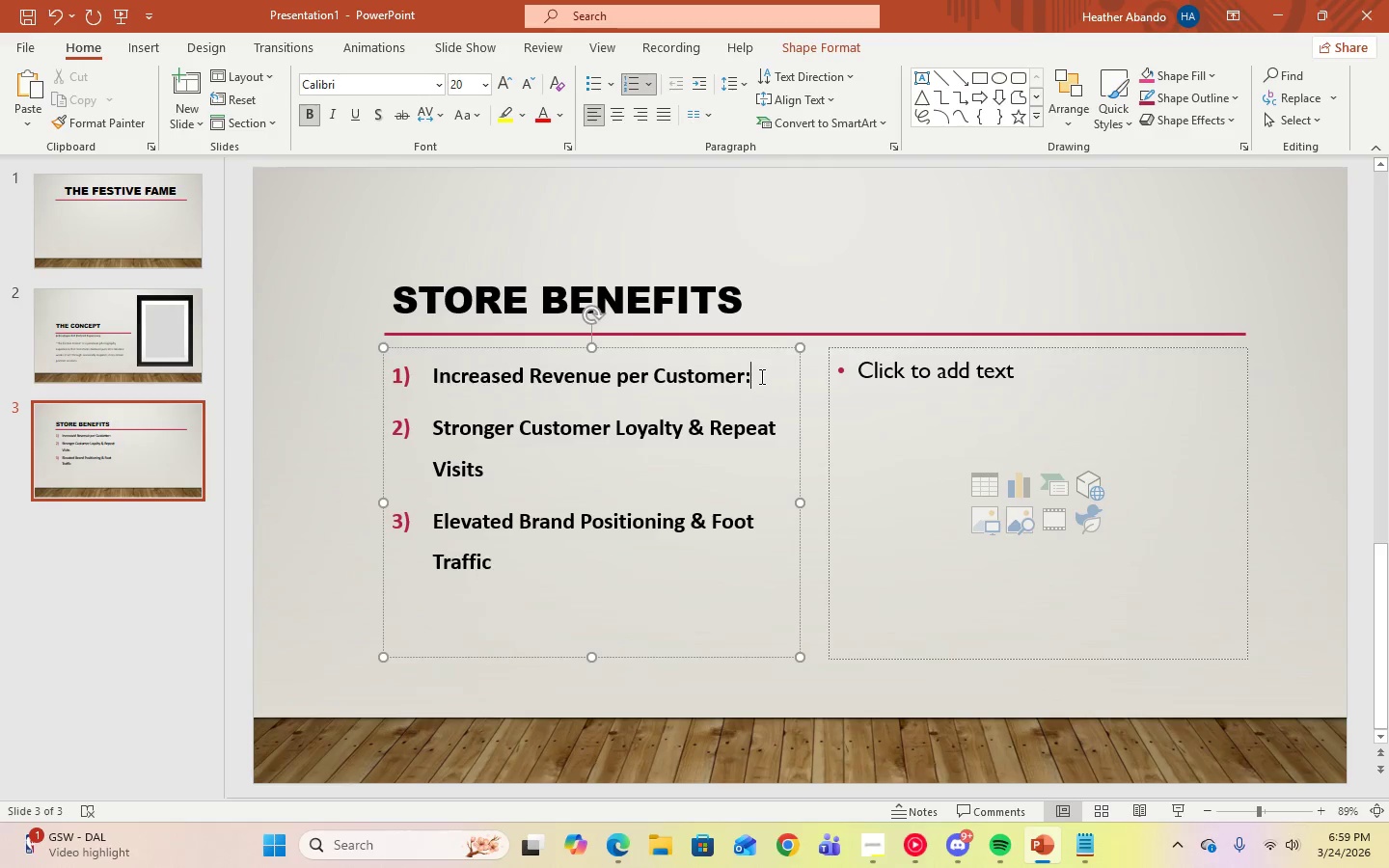 
key(Backspace)
 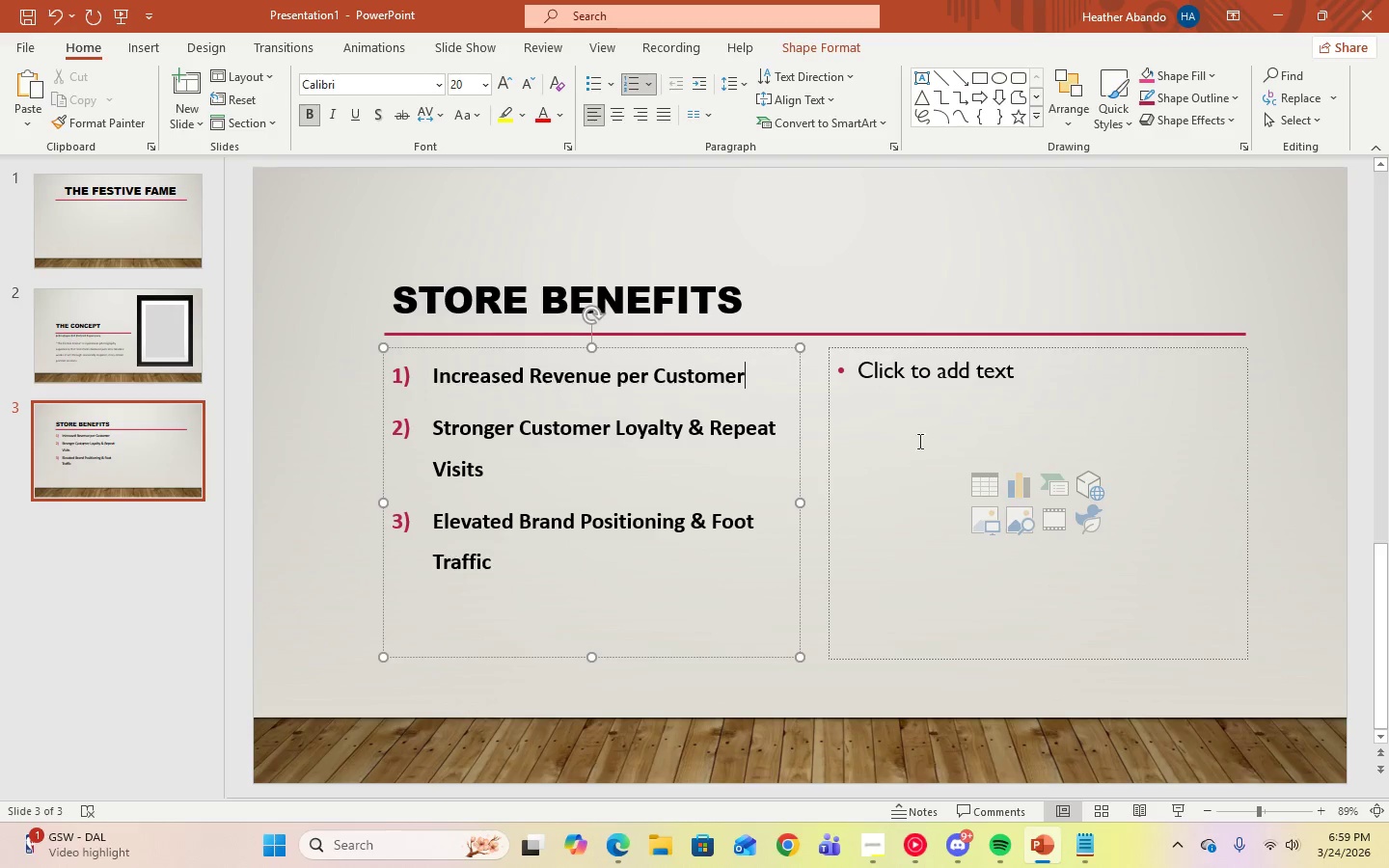 
left_click([903, 419])
 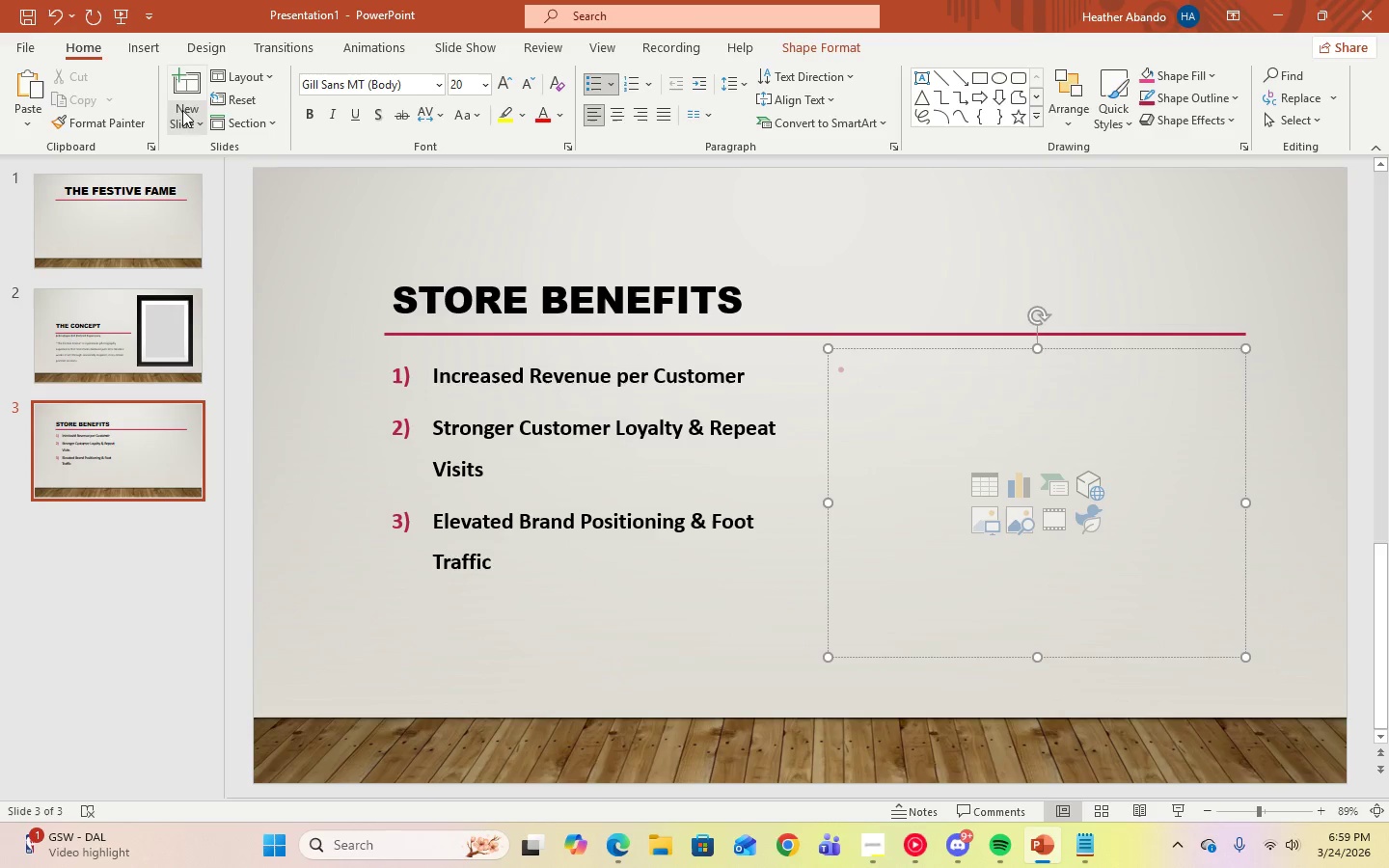 
left_click([186, 118])
 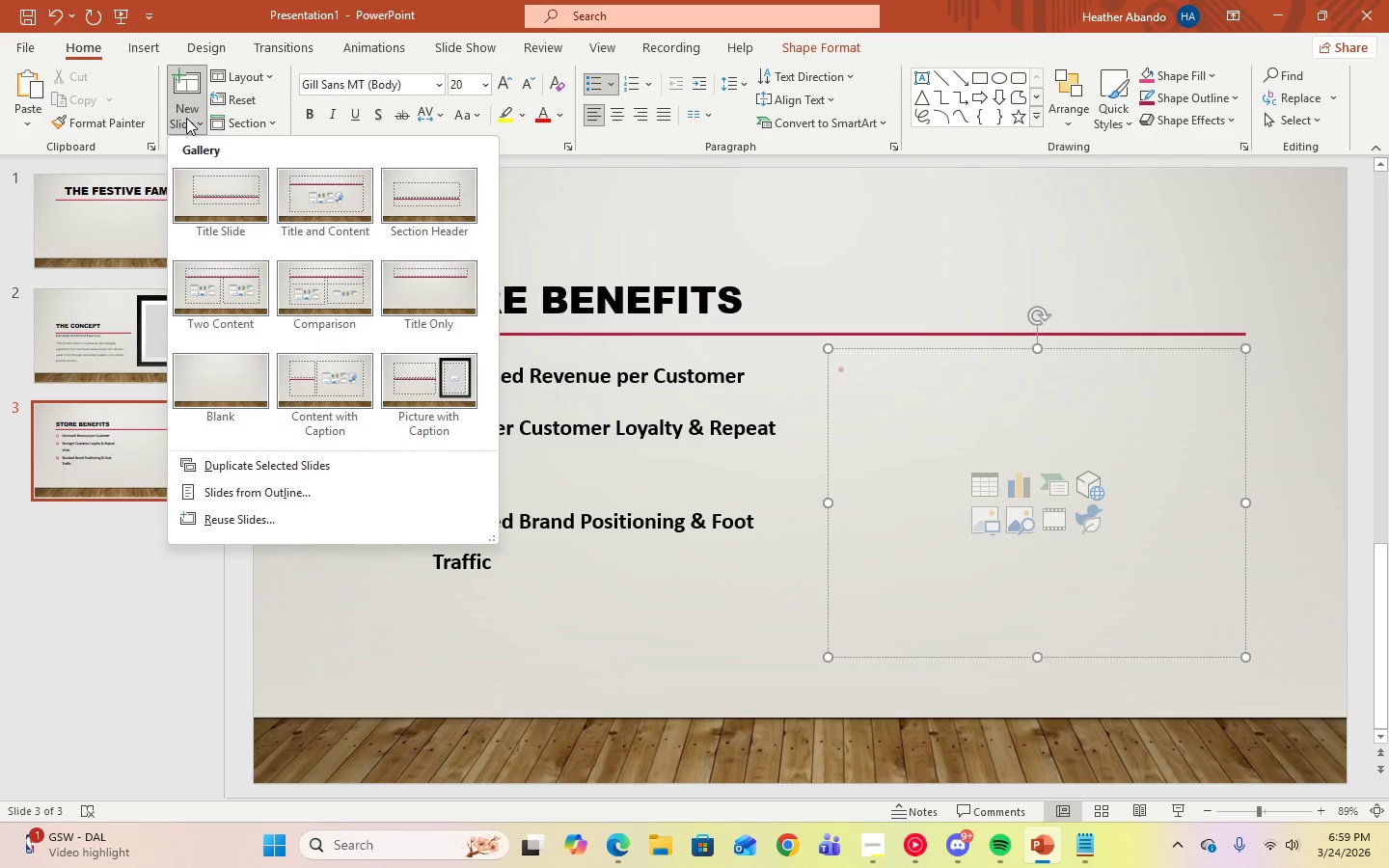 
left_click([869, 844])